 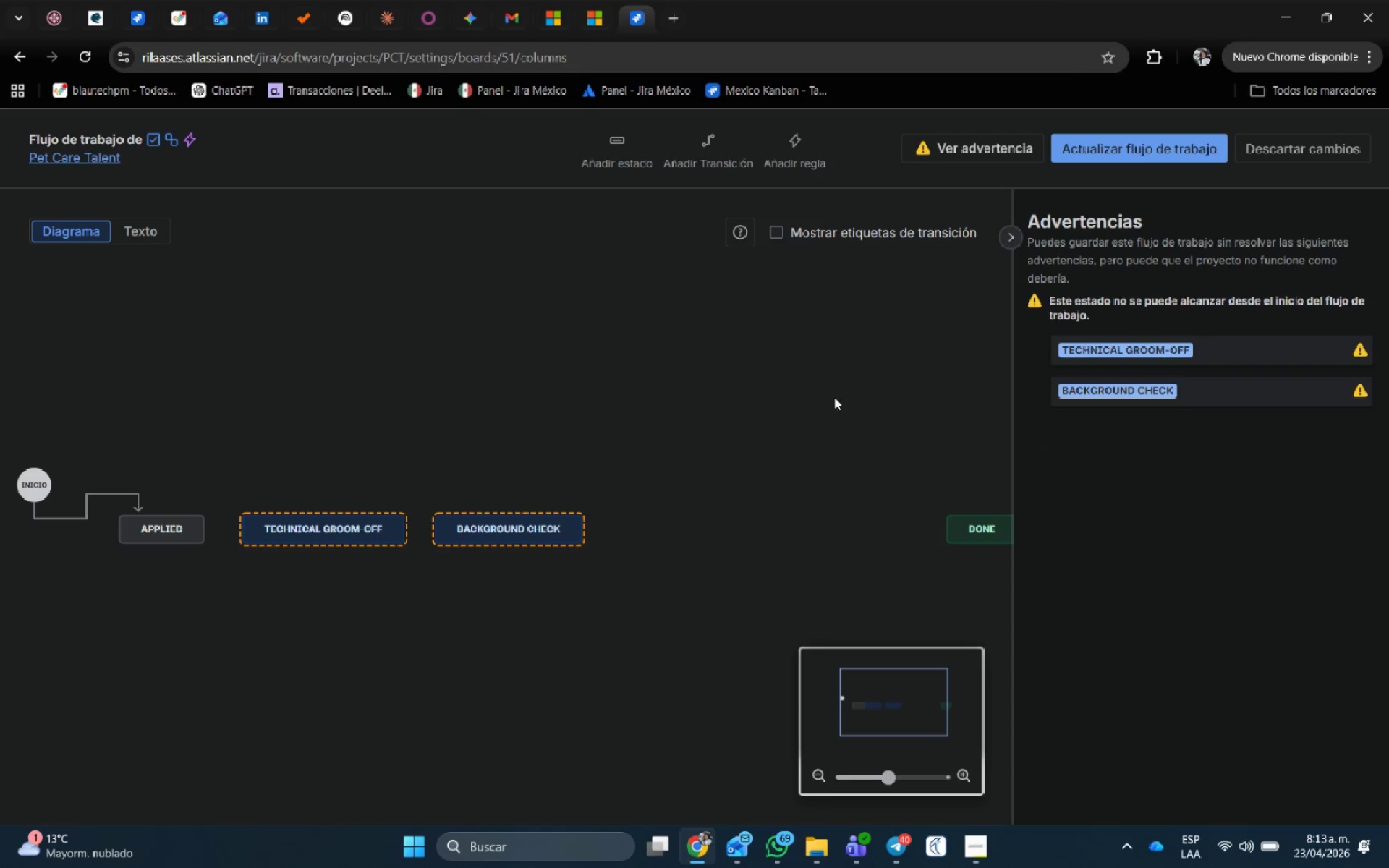 
left_click([613, 150])
 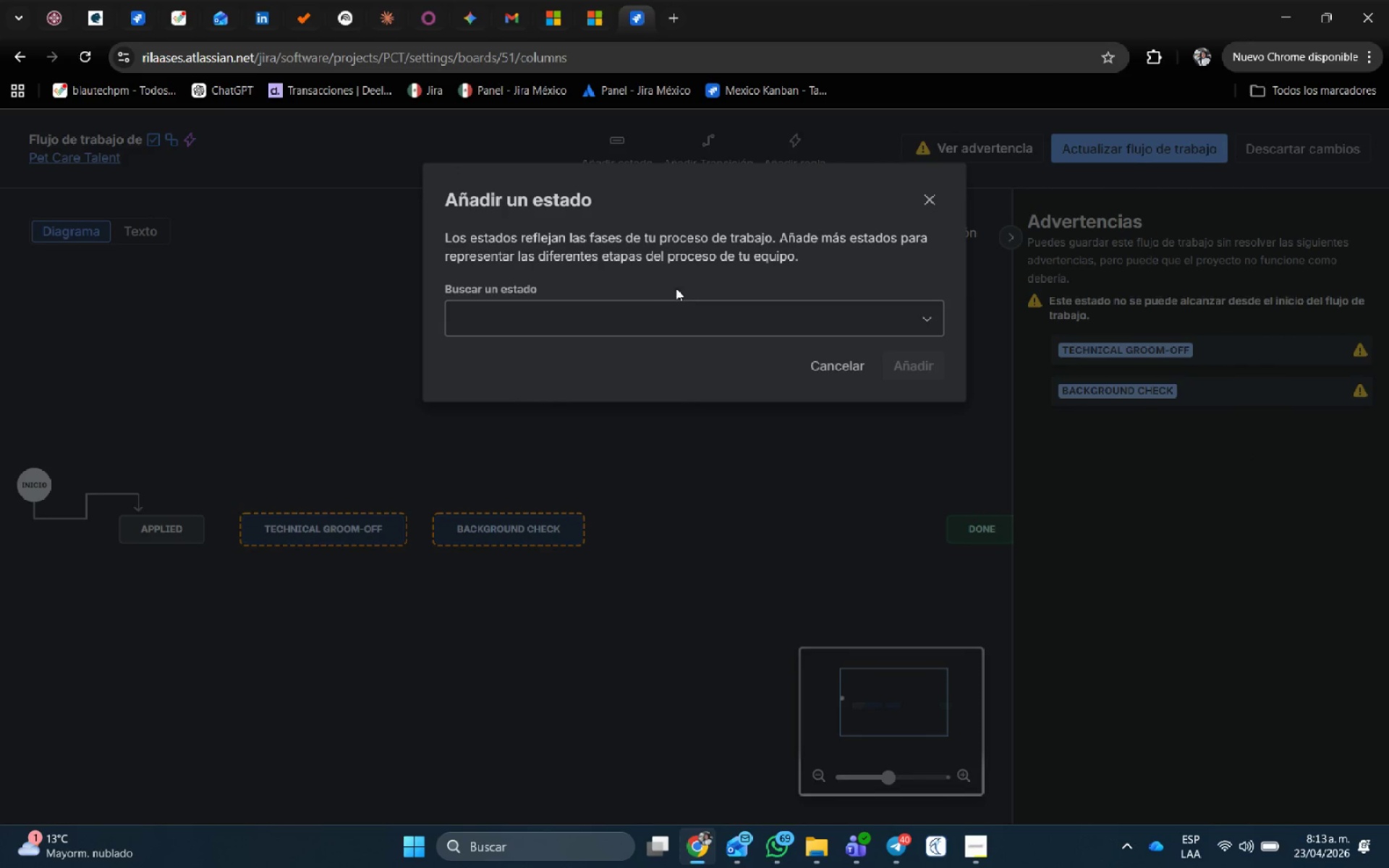 
left_click([643, 314])
 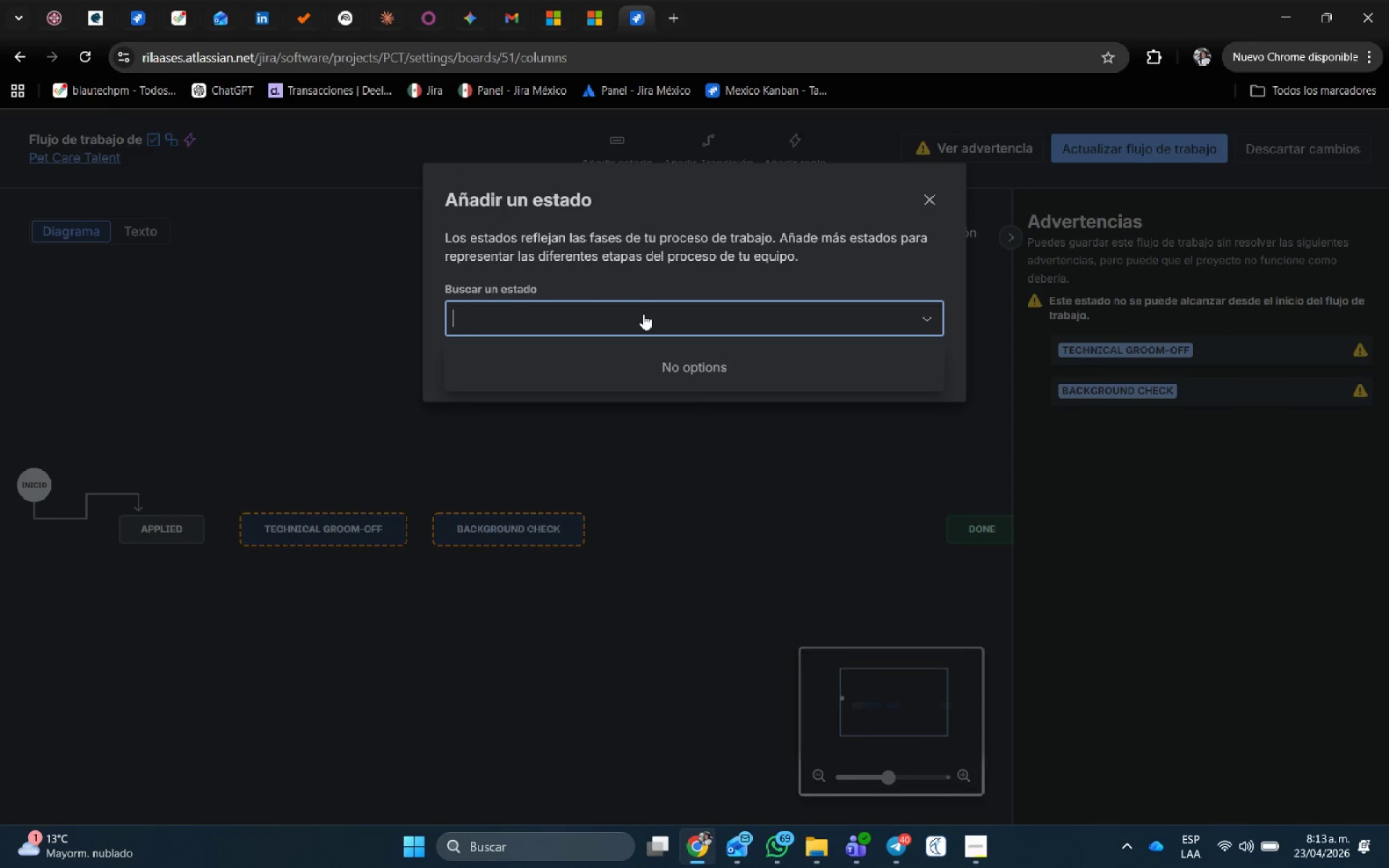 
key(Control+V)
 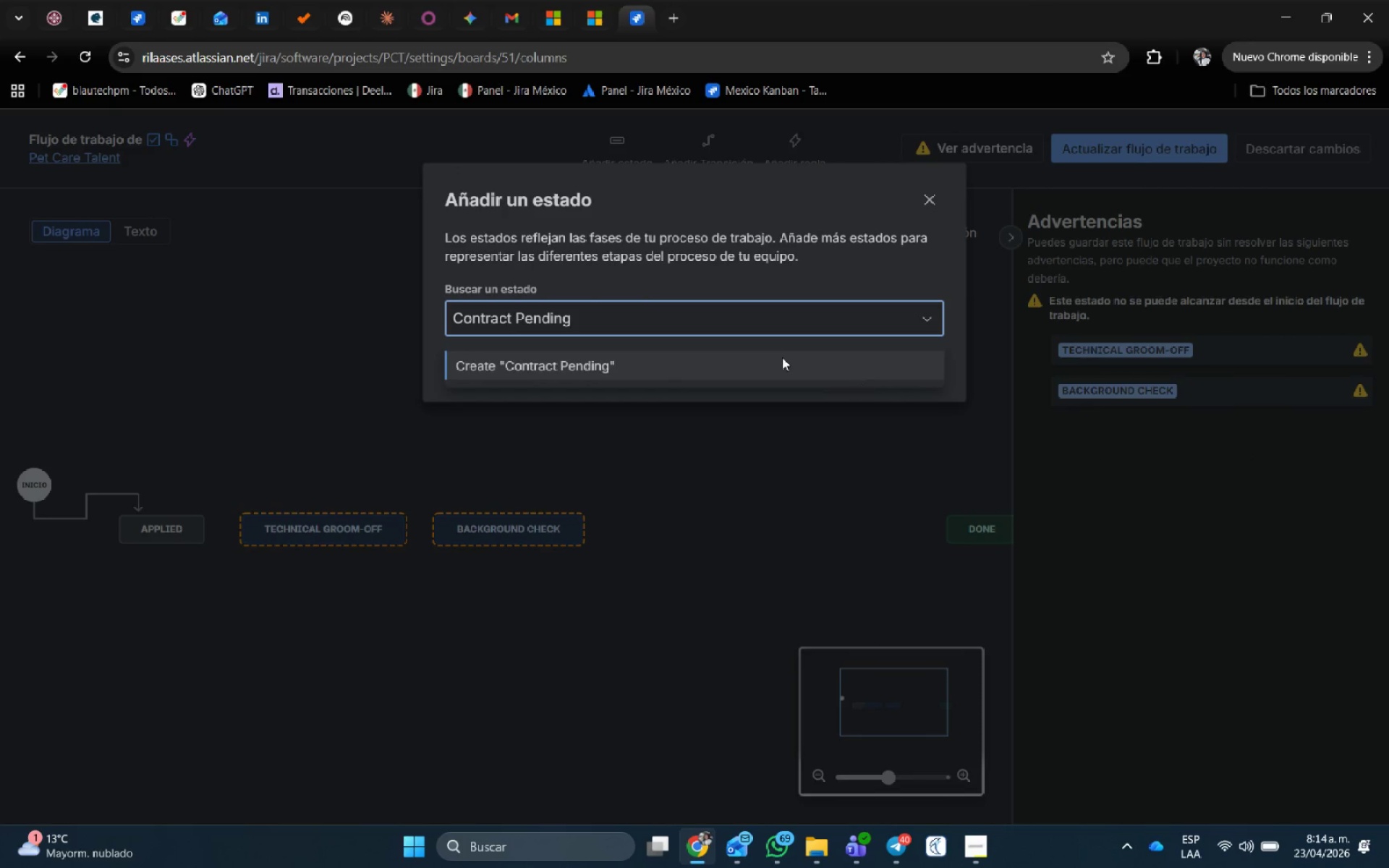 
left_click([778, 363])
 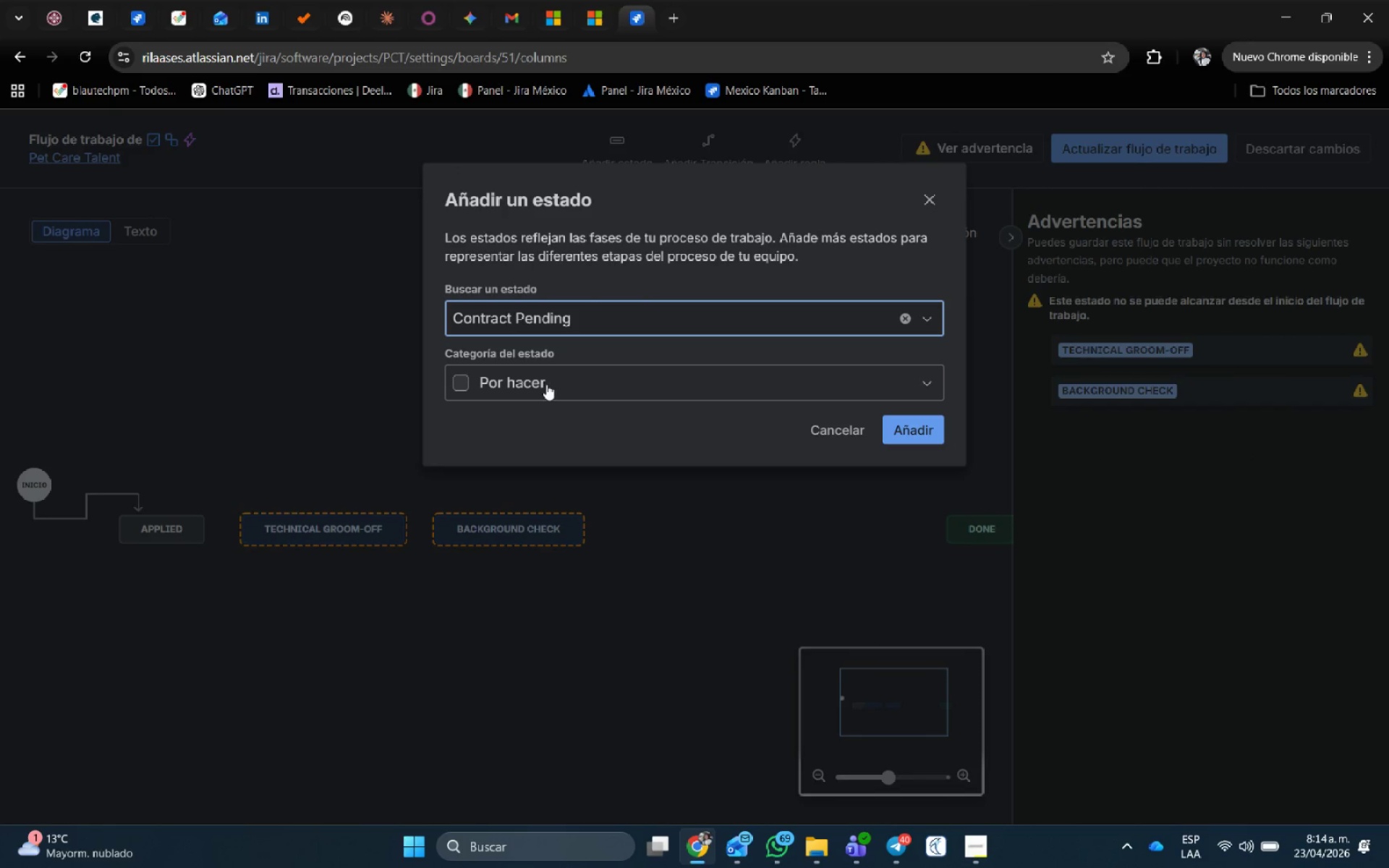 
left_click([545, 384])
 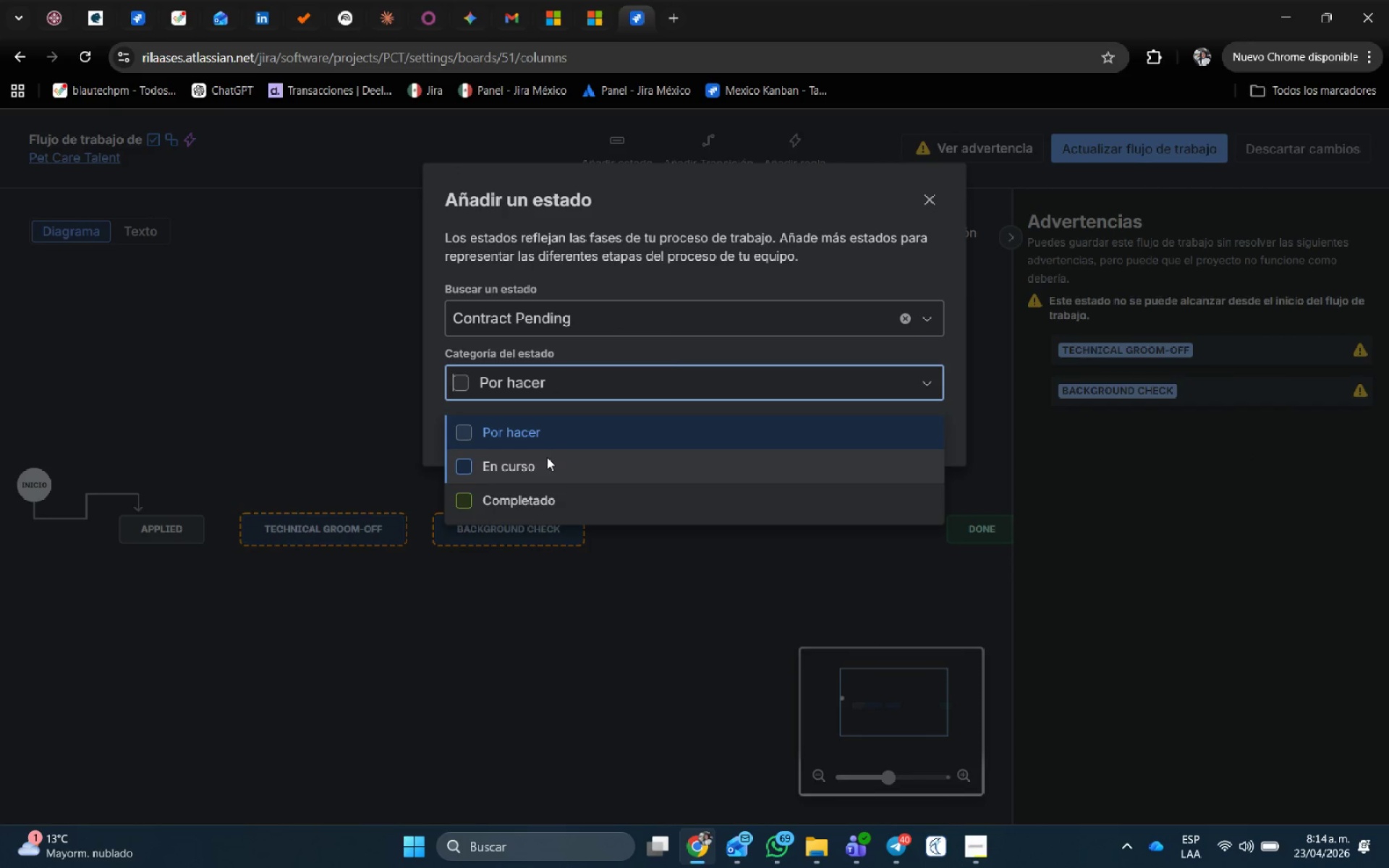 
left_click([547, 457])
 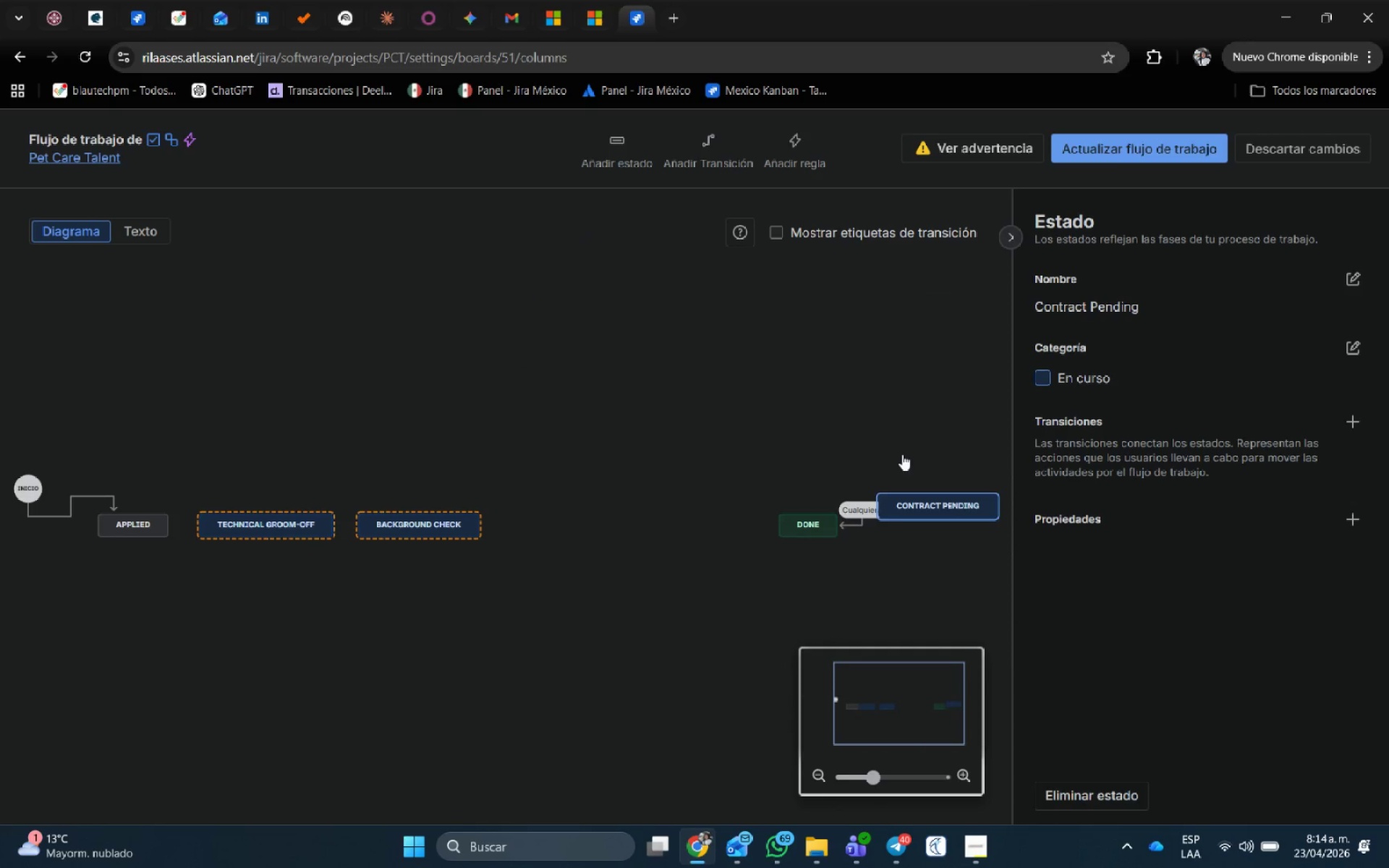 
left_click_drag(start_coordinate=[963, 506], to_coordinate=[599, 522])
 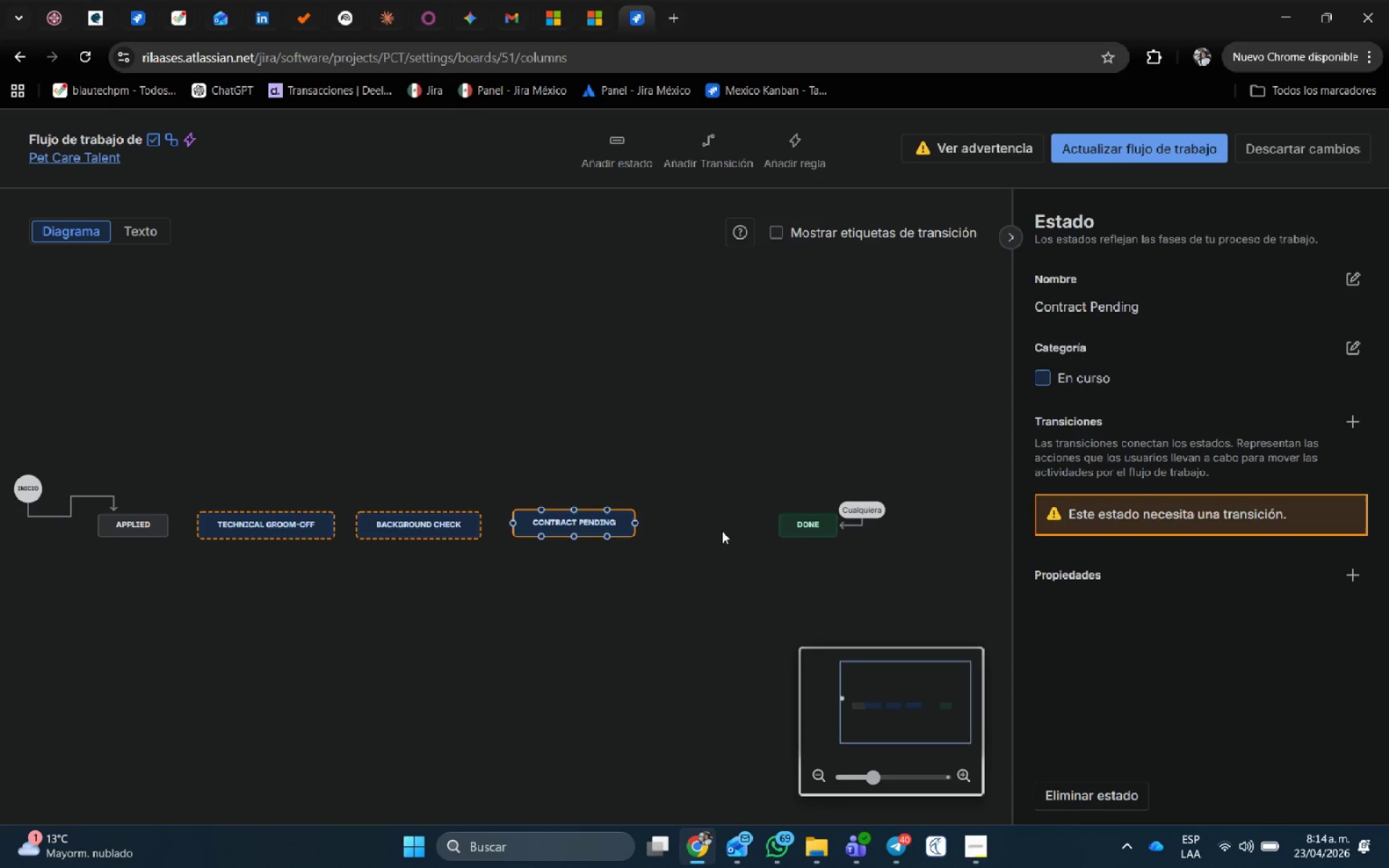 
key(Alt+AltLeft)
 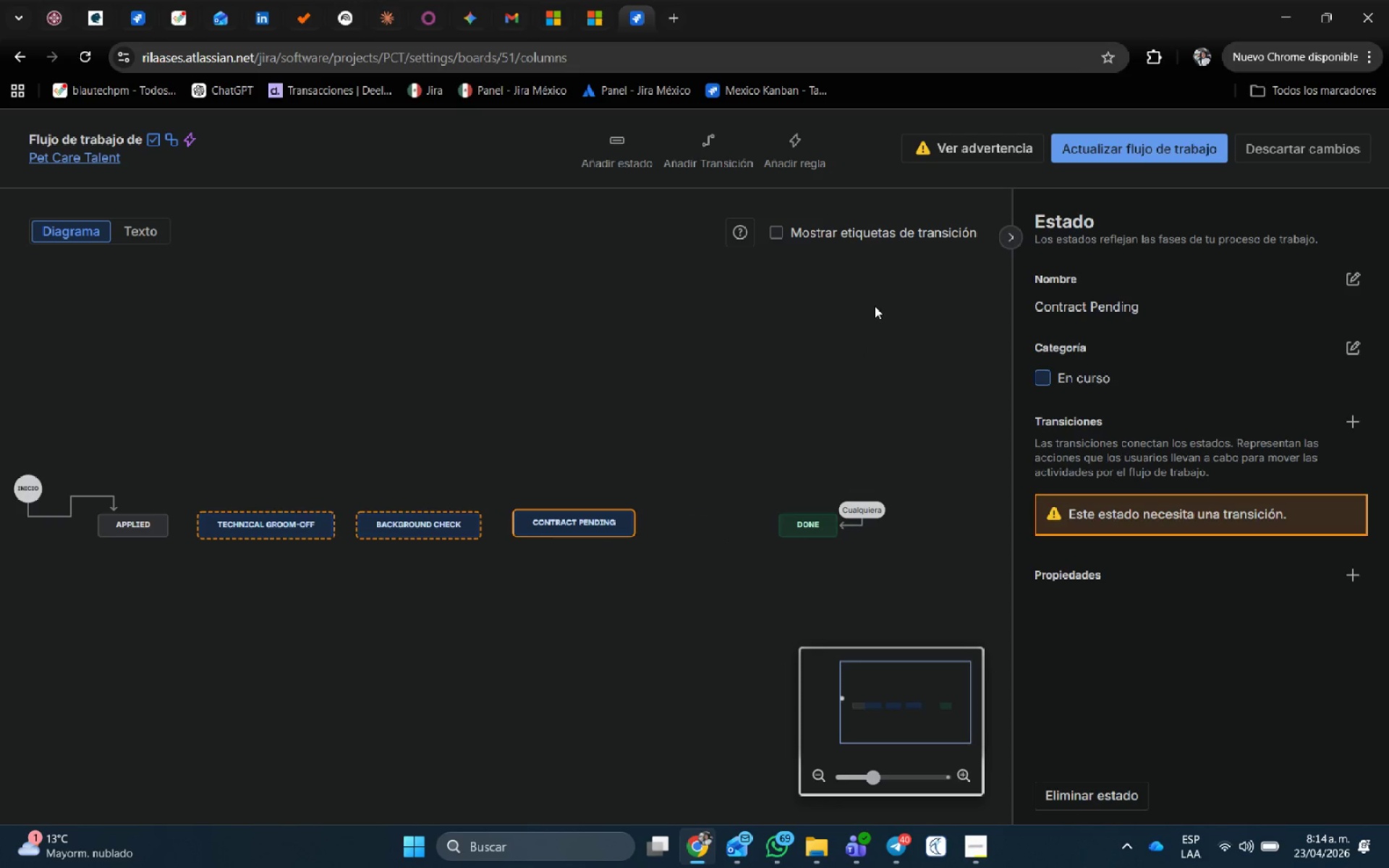 
key(Alt+Tab)